 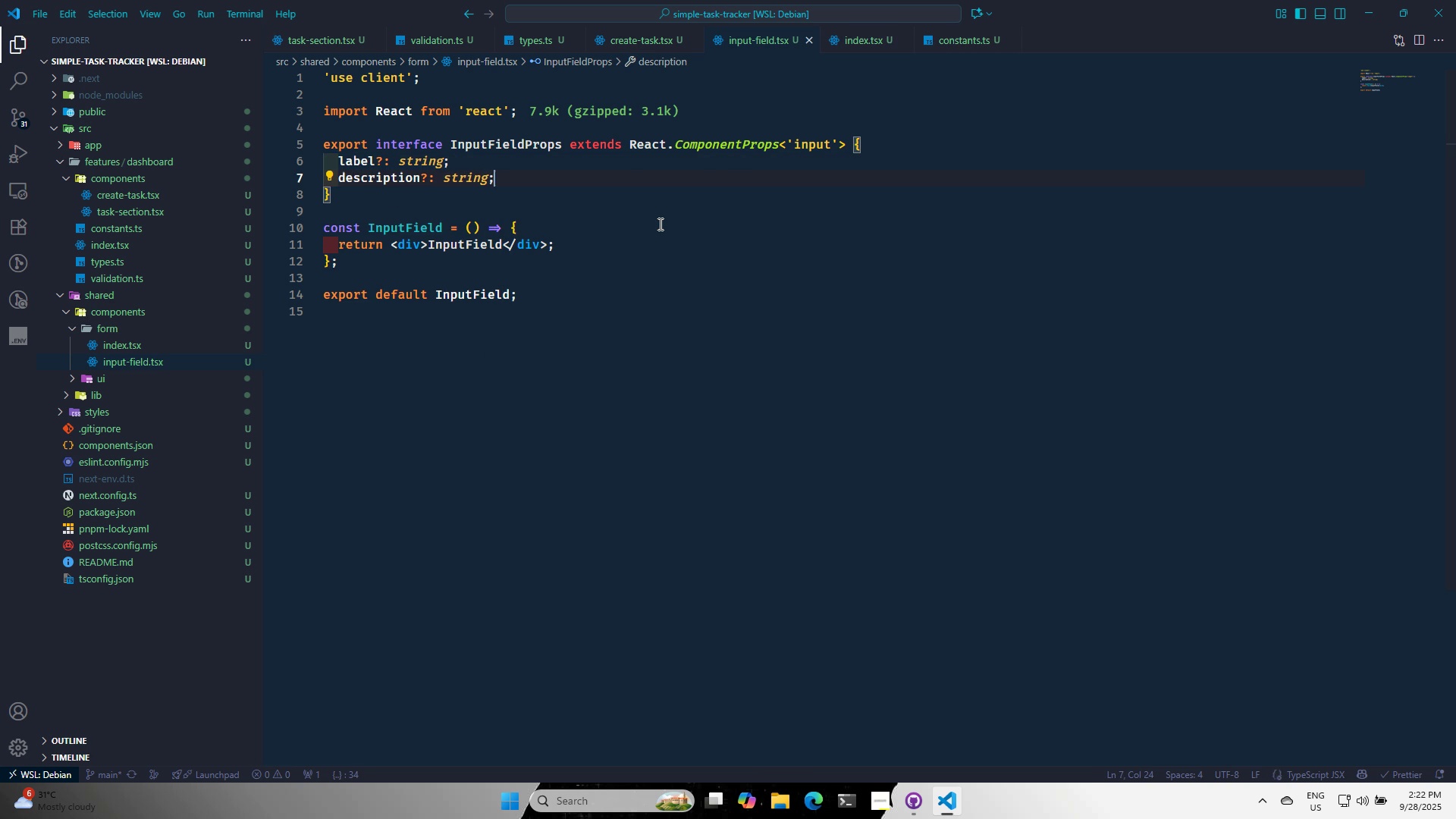 
key(Control+S)
 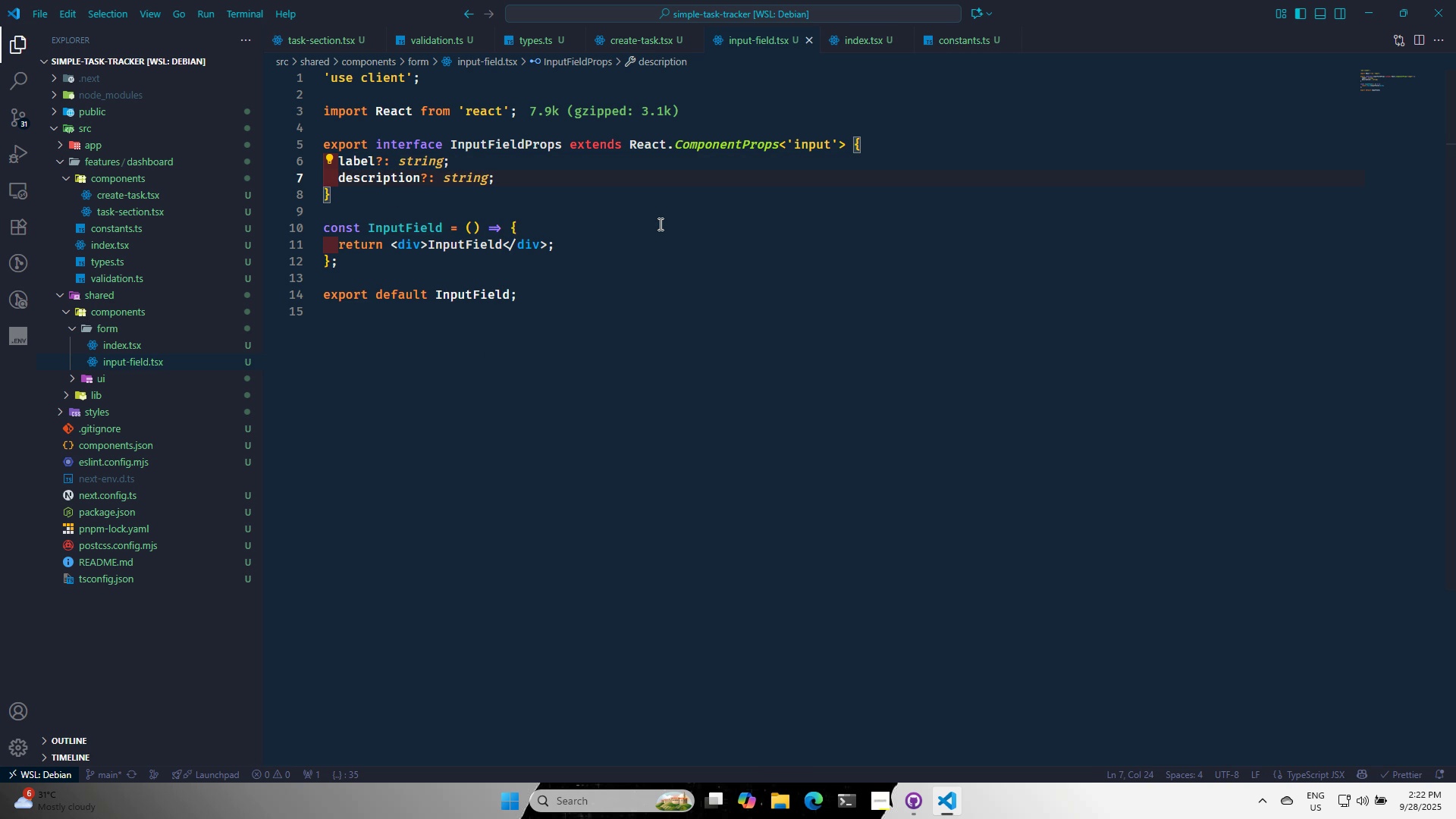 
wait(11.6)
 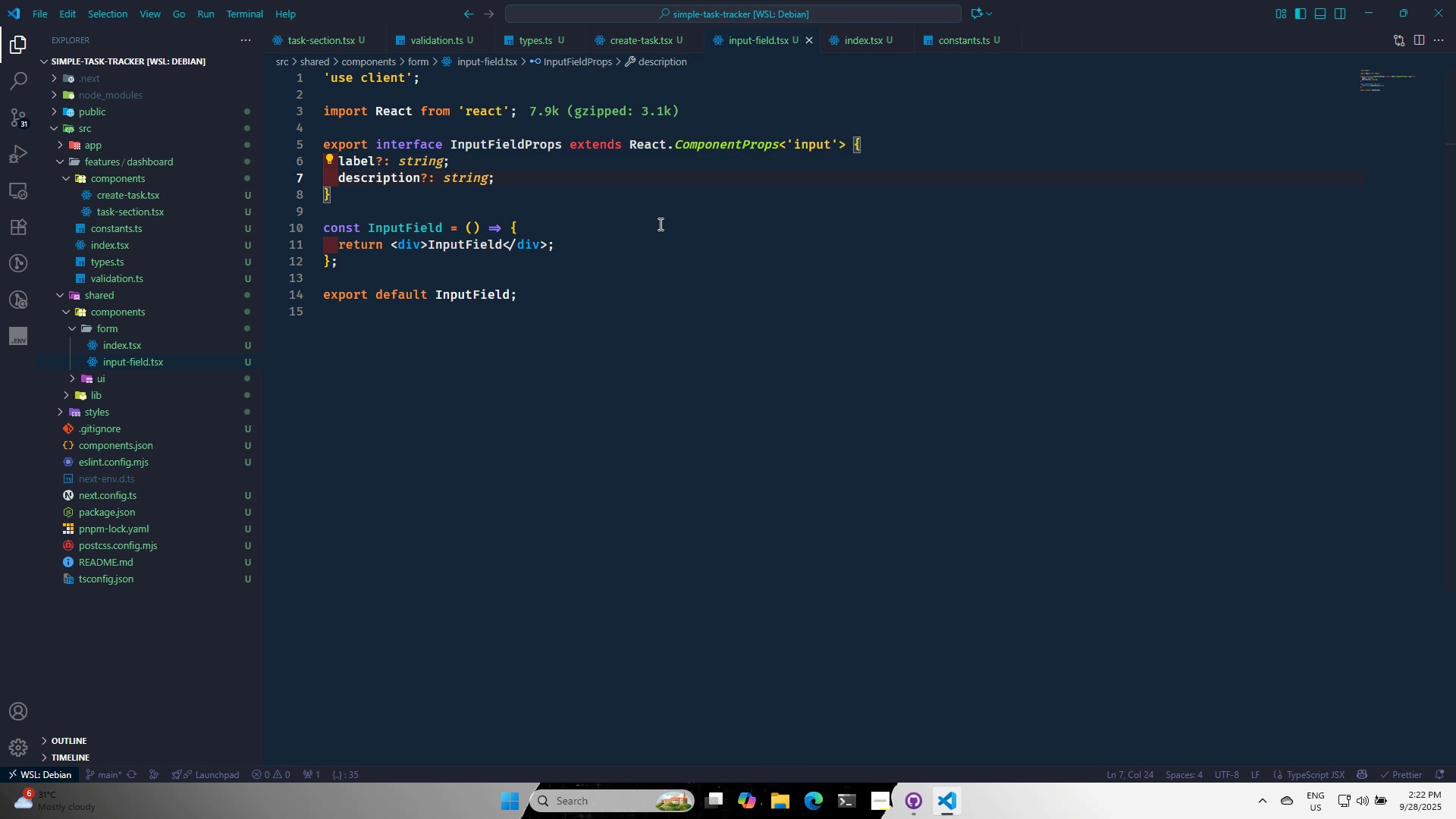 
key(Enter)
 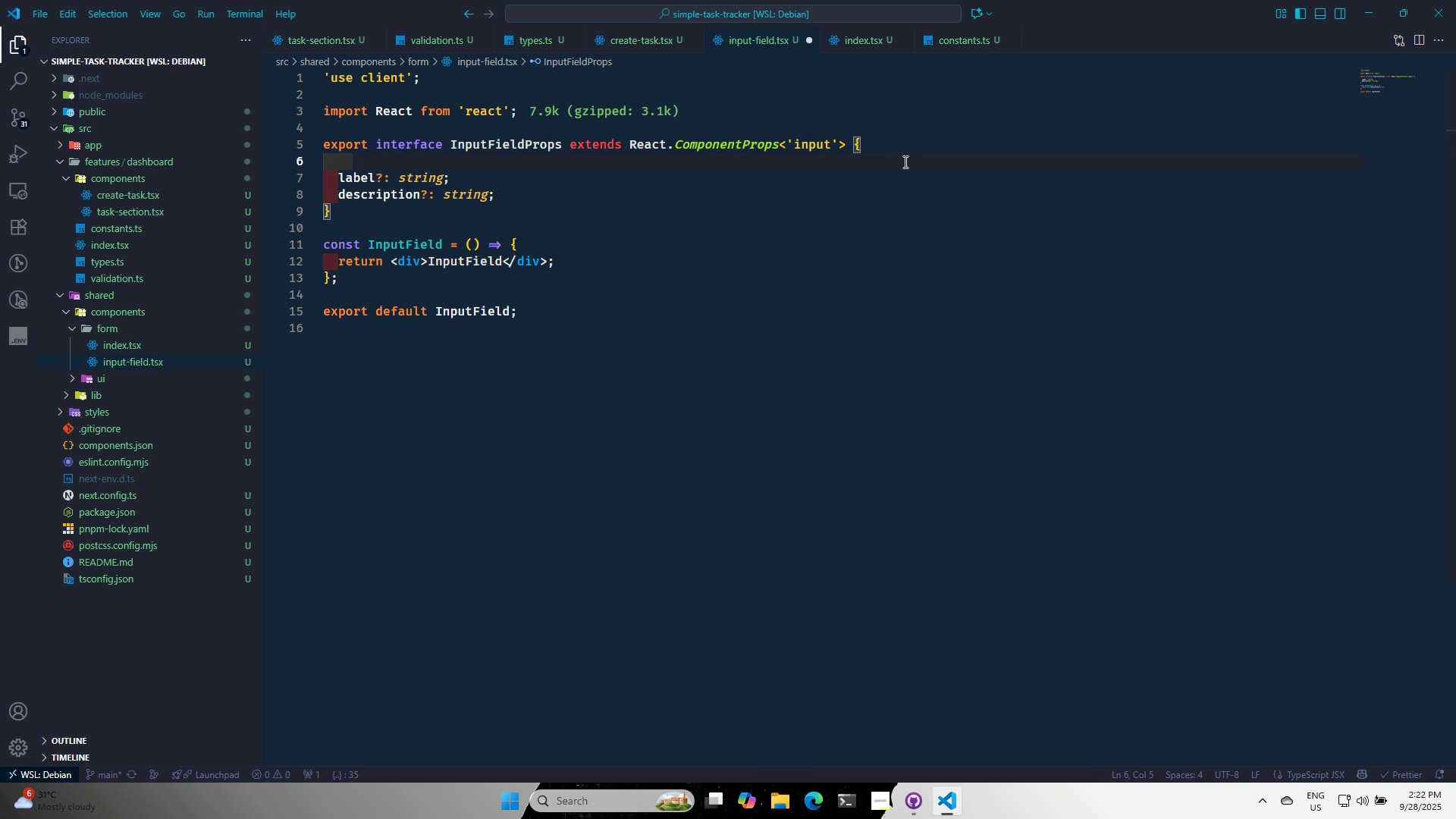 
type(name:")